 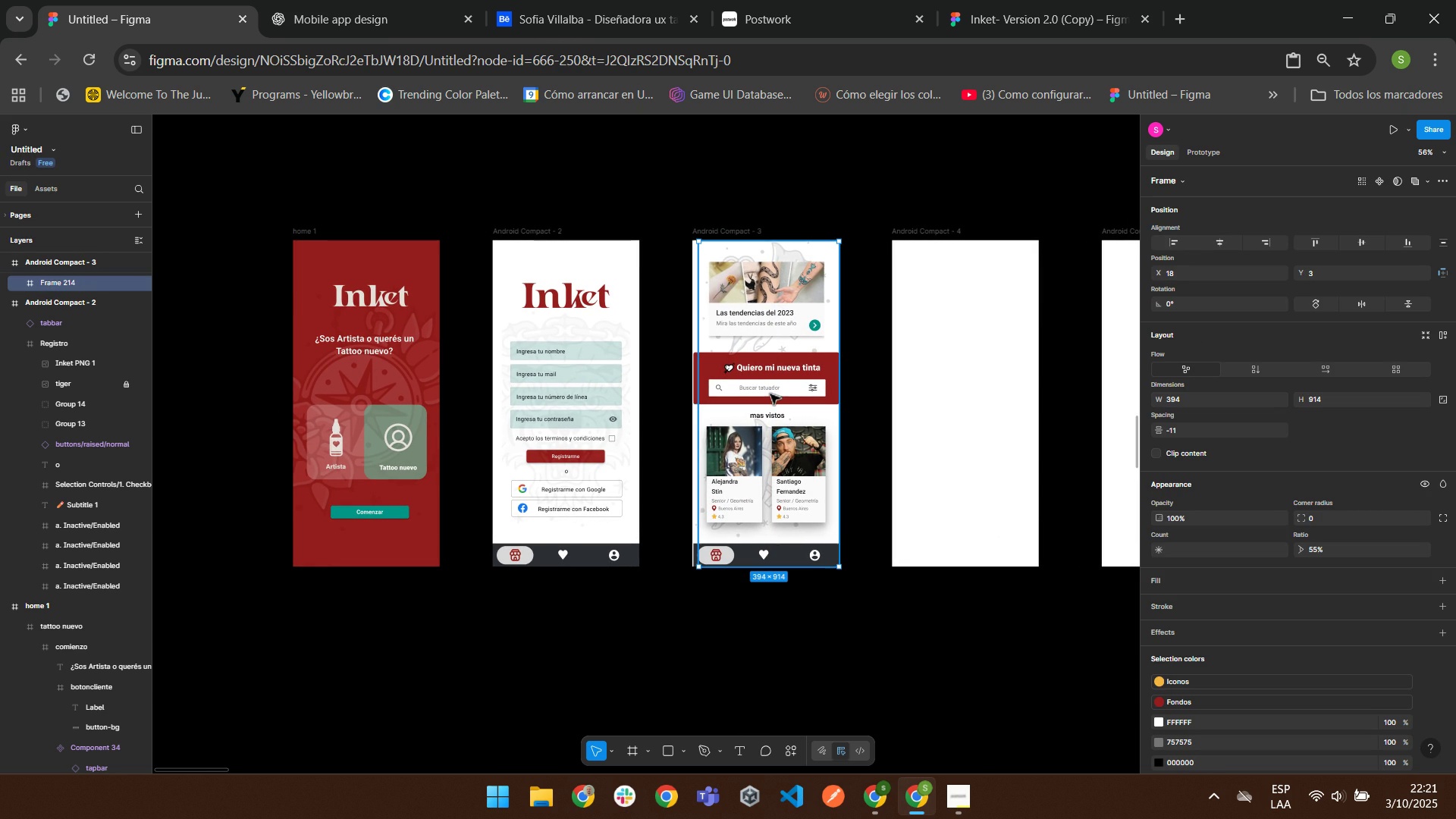 
left_click([664, 162])
 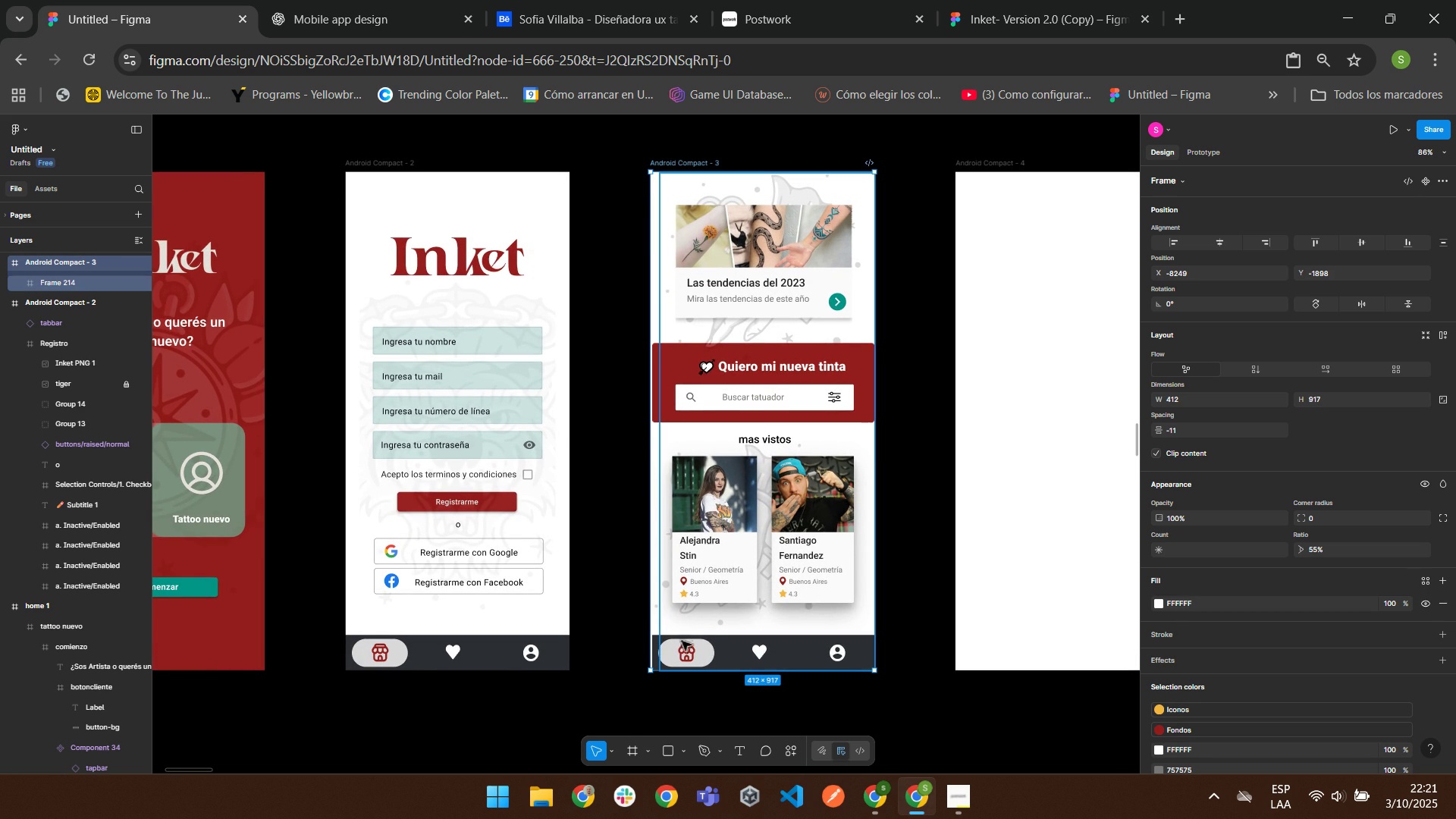 
left_click([674, 654])
 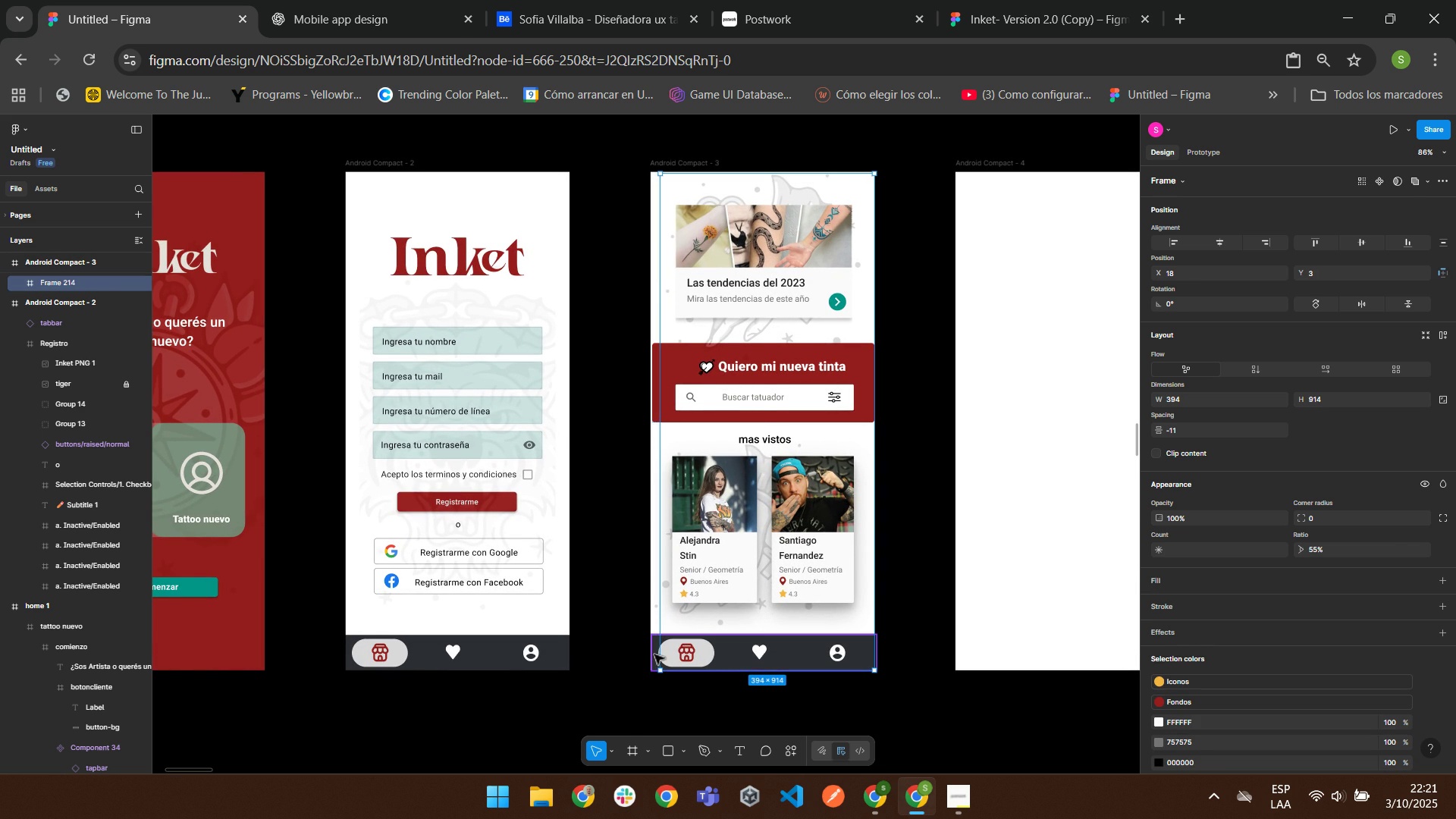 
left_click([654, 654])
 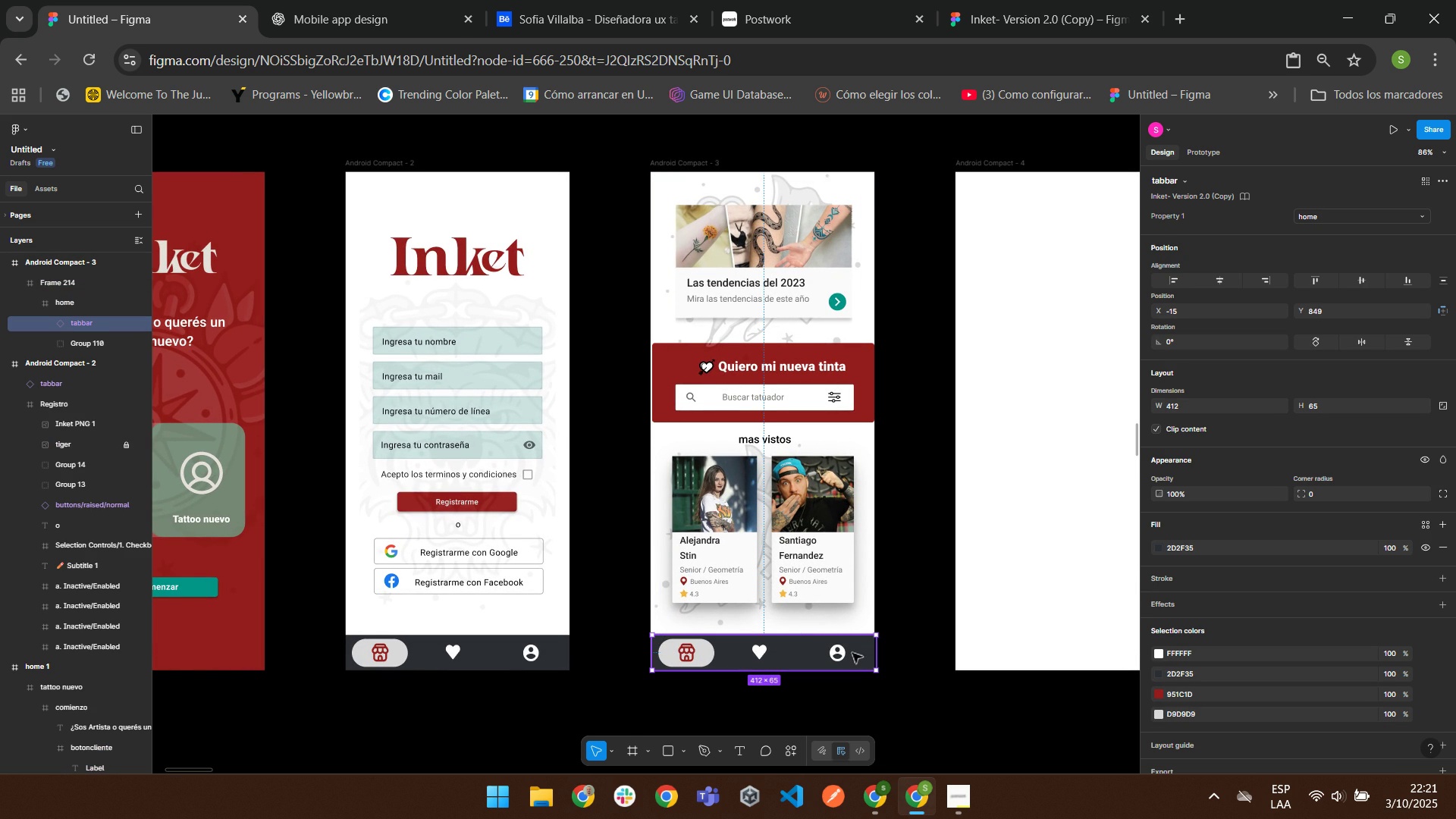 
left_click([846, 642])
 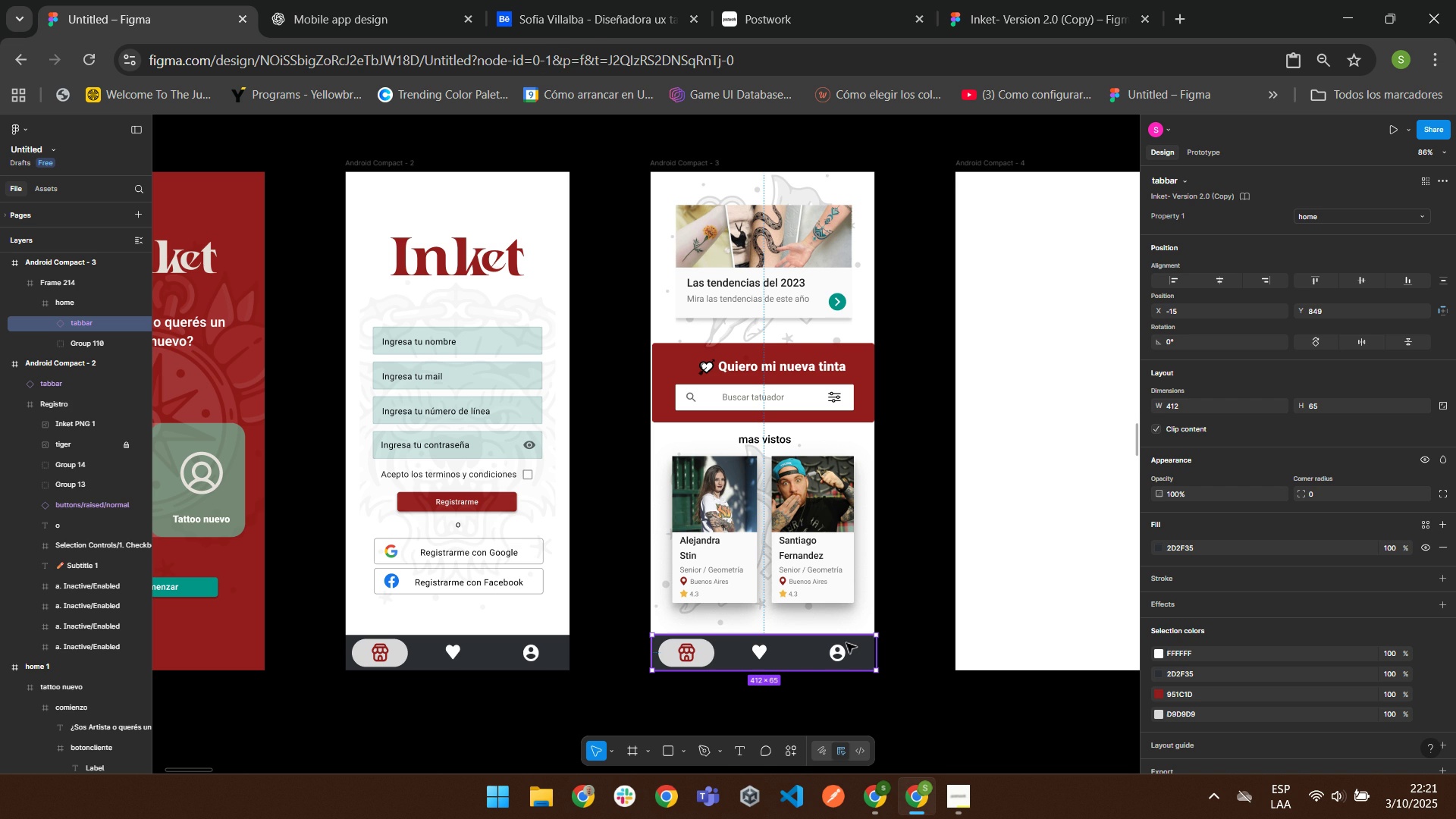 
key(Delete)
 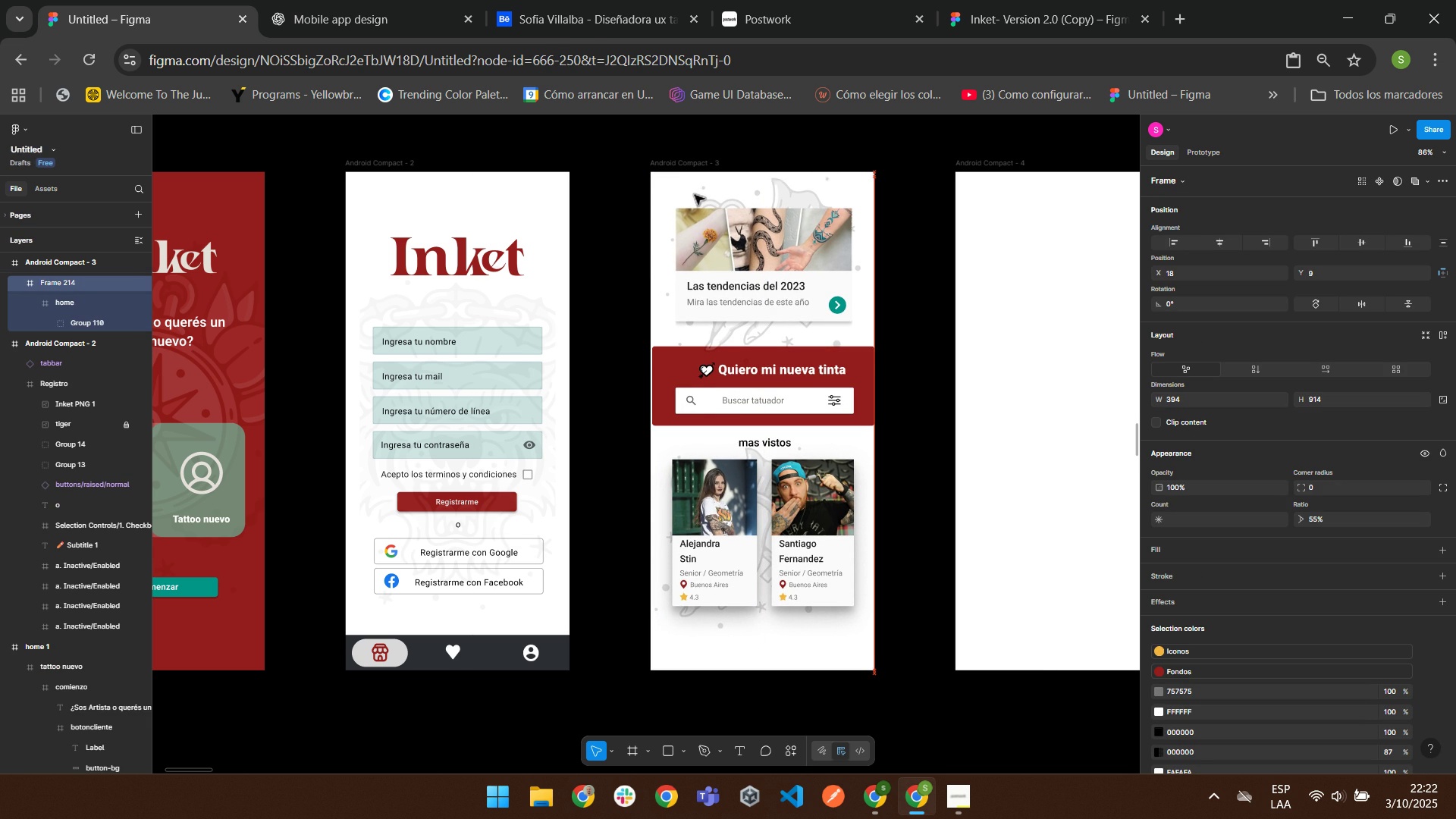 
wait(5.98)
 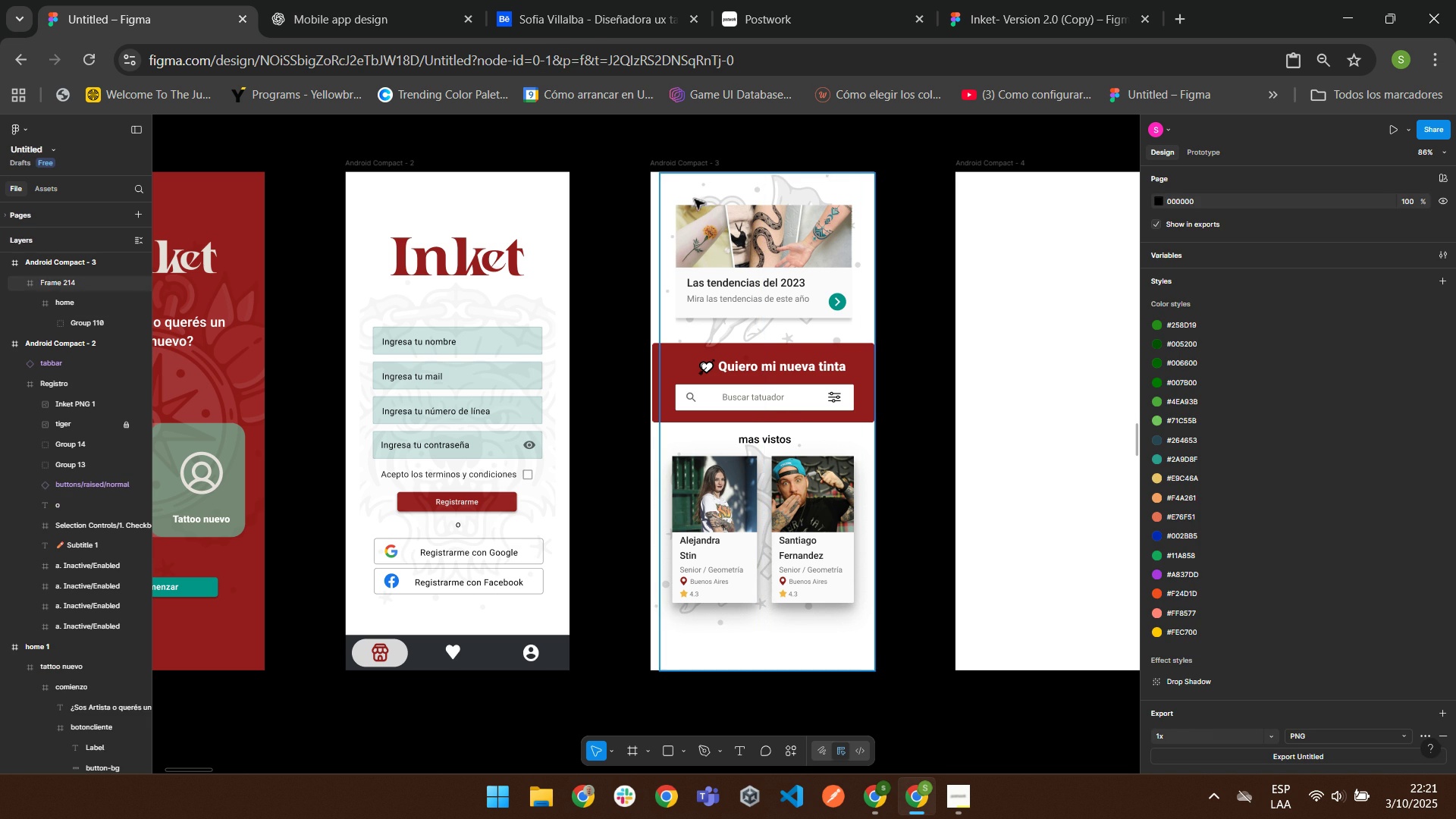 
left_click([1217, 236])
 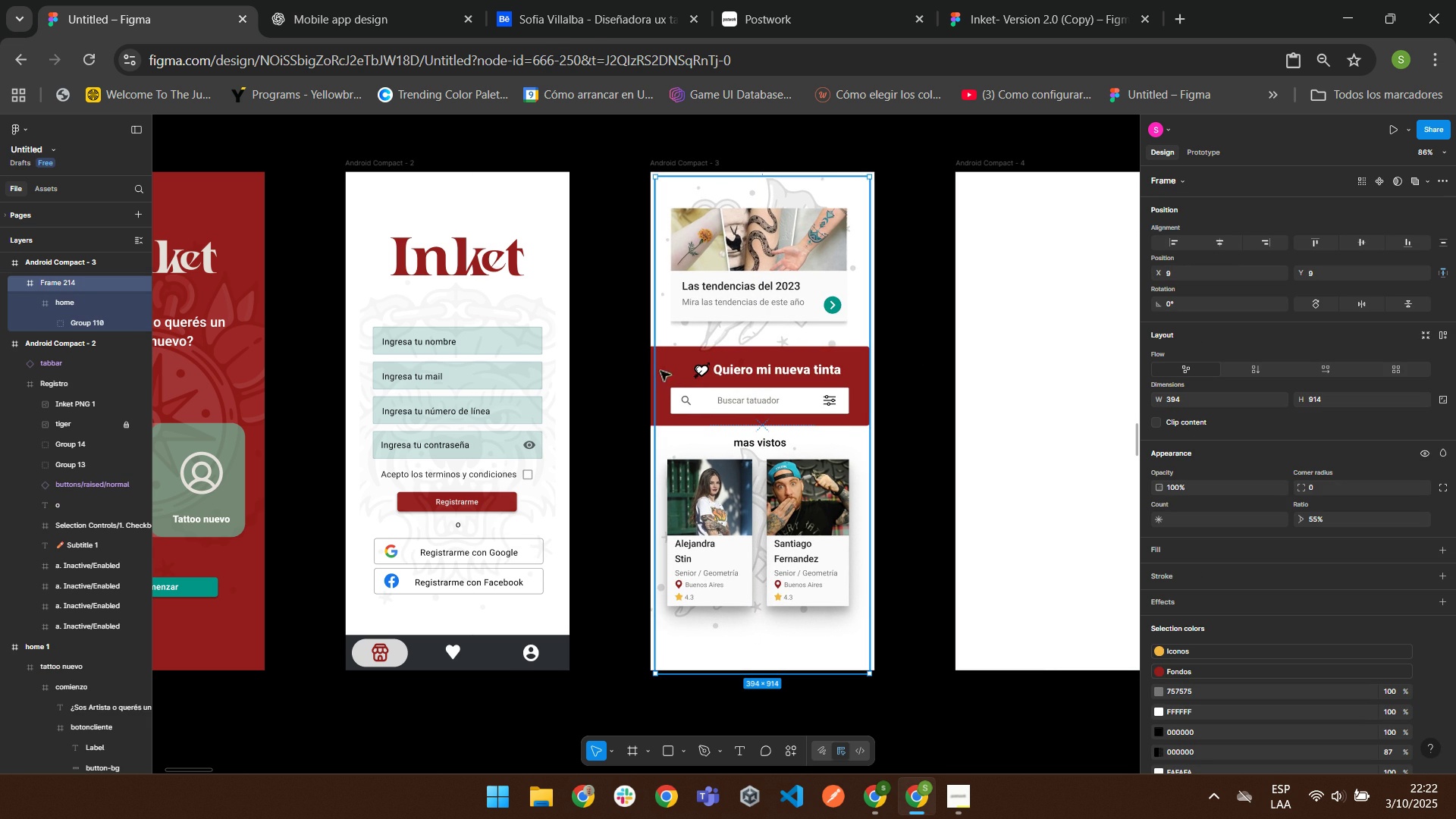 
double_click([659, 366])
 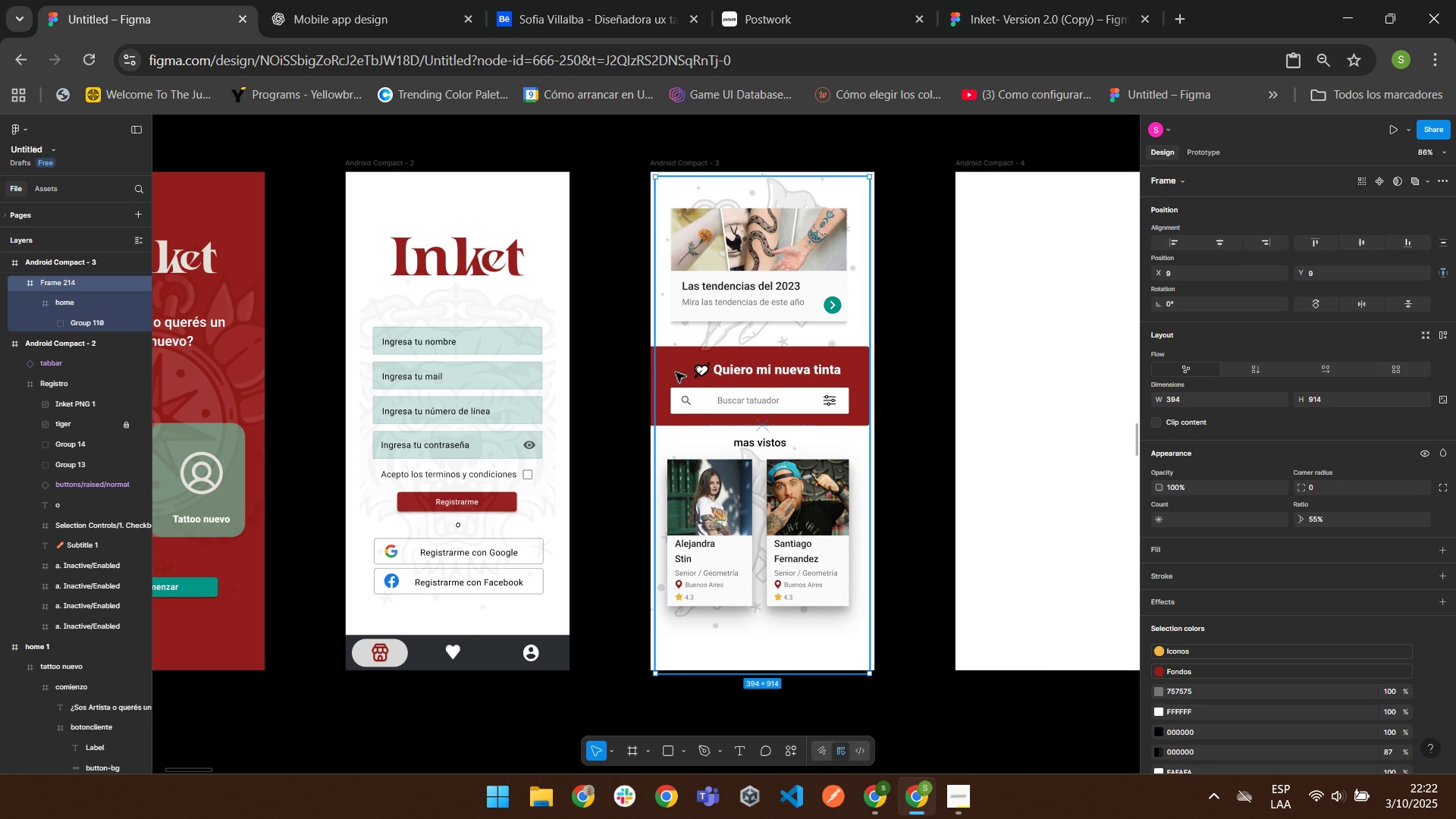 
double_click([675, 372])
 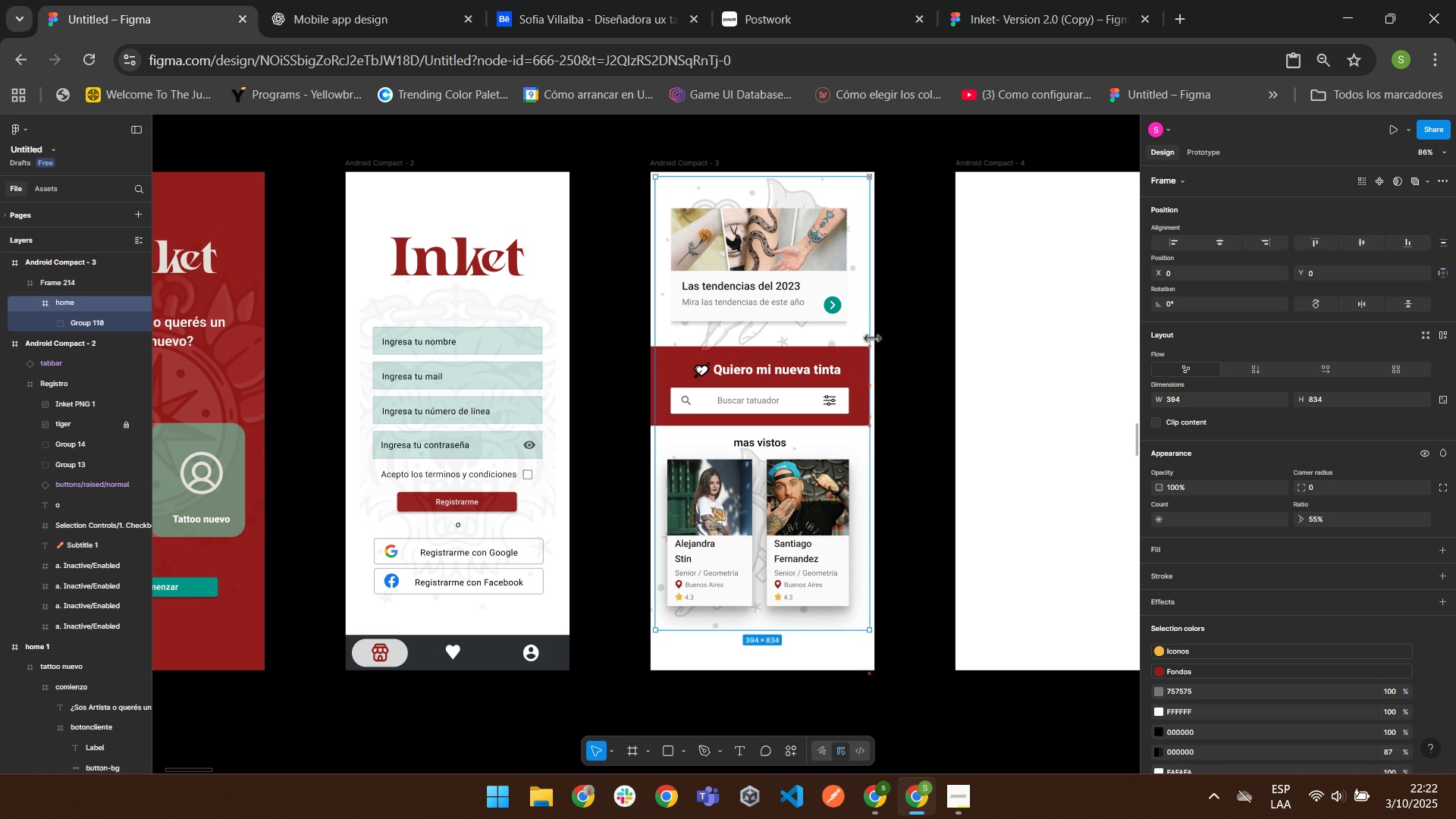 
wait(7.27)
 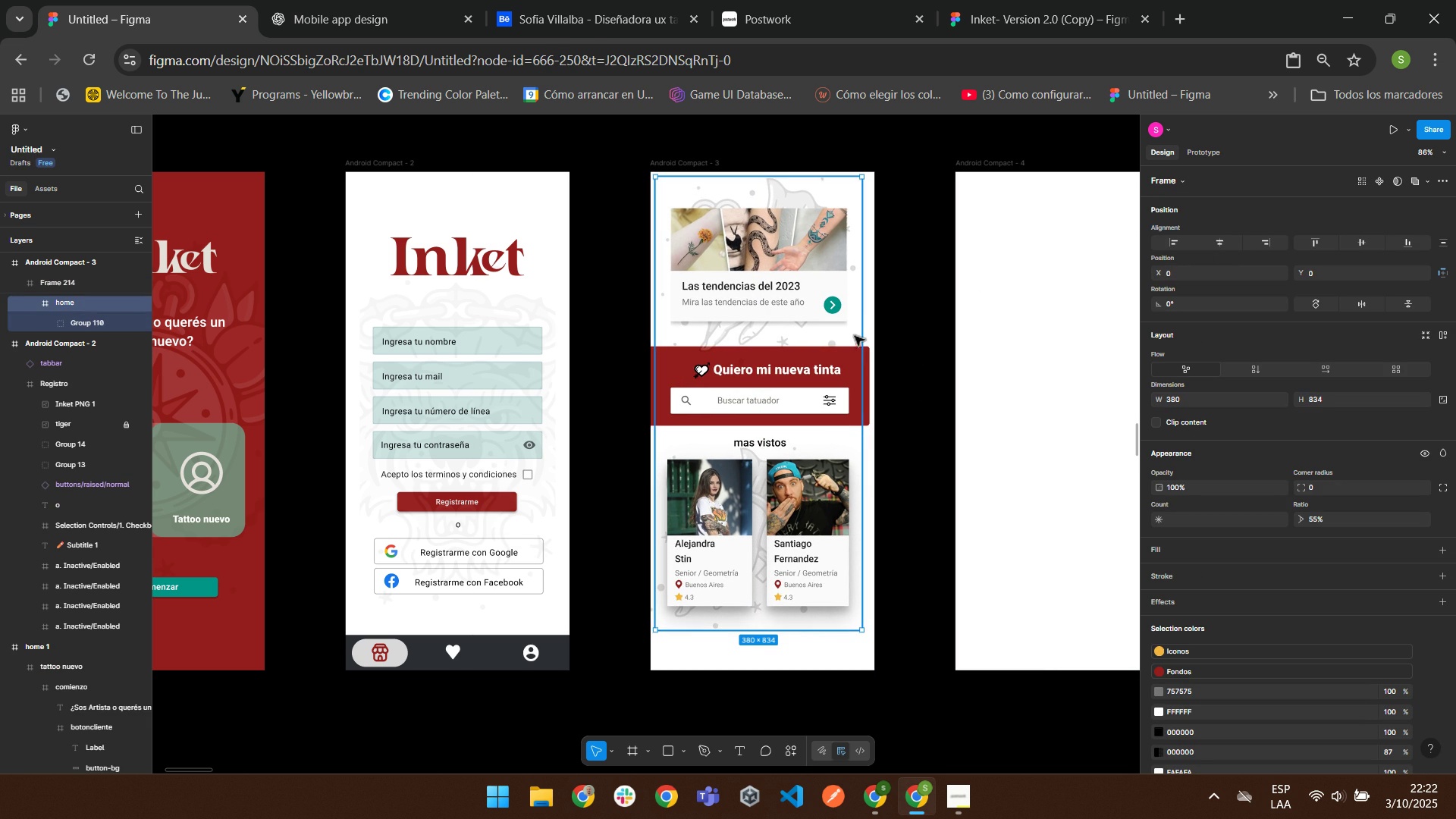 
scroll: coordinate [704, 439], scroll_direction: down, amount: 8.0
 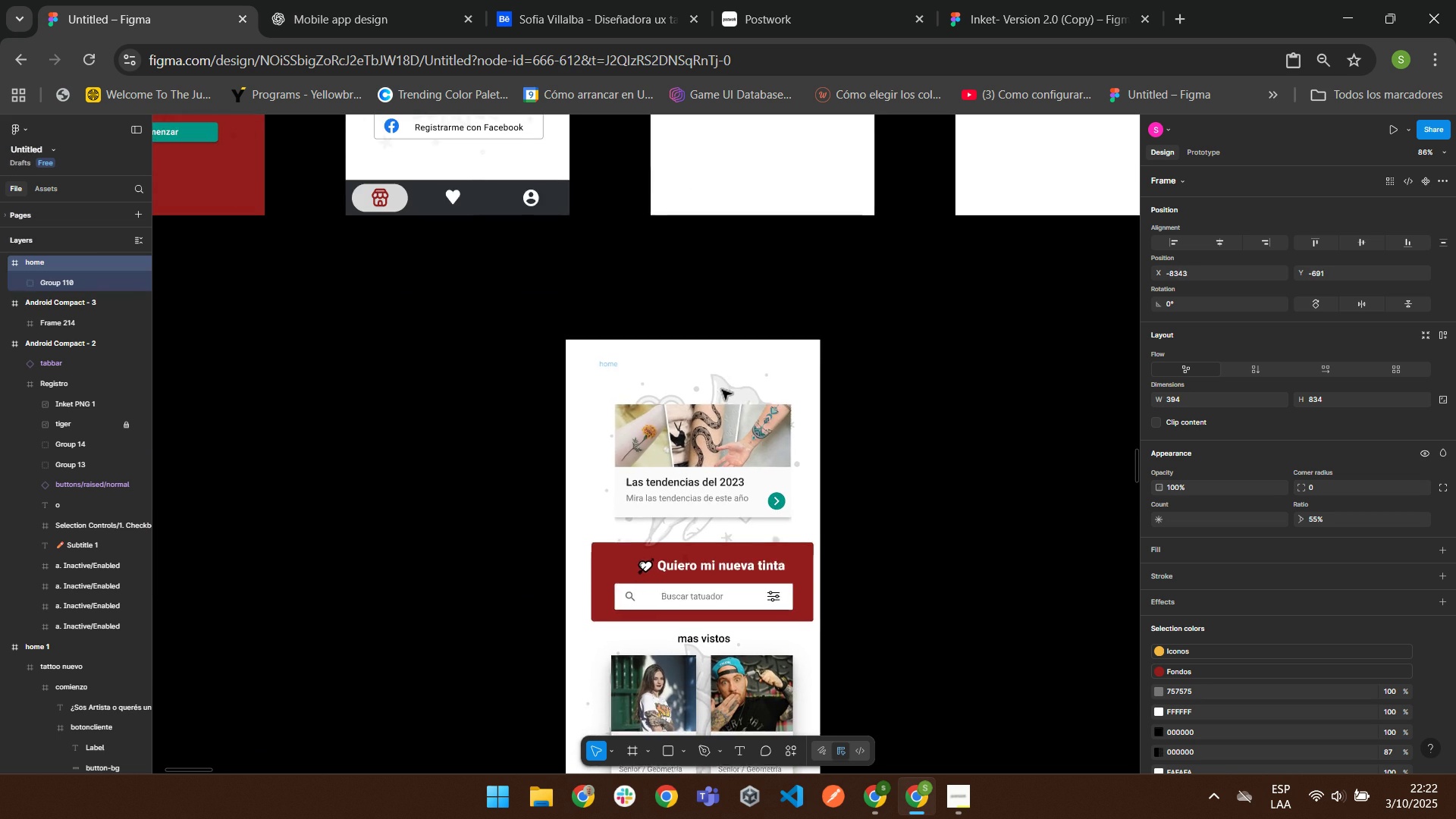 
scroll: coordinate [724, 382], scroll_direction: up, amount: 2.0
 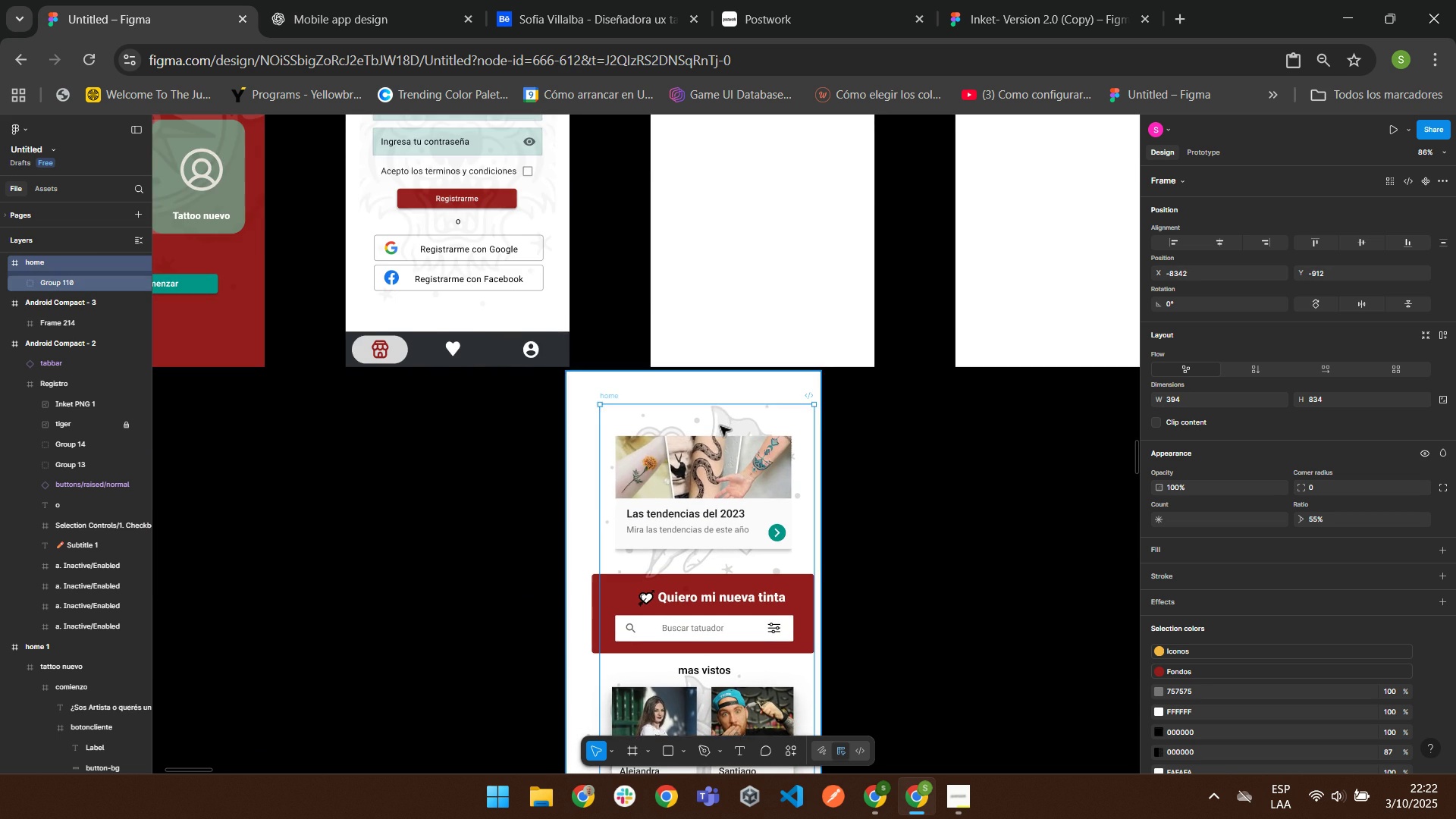 
scroll: coordinate [720, 425], scroll_direction: down, amount: 1.0
 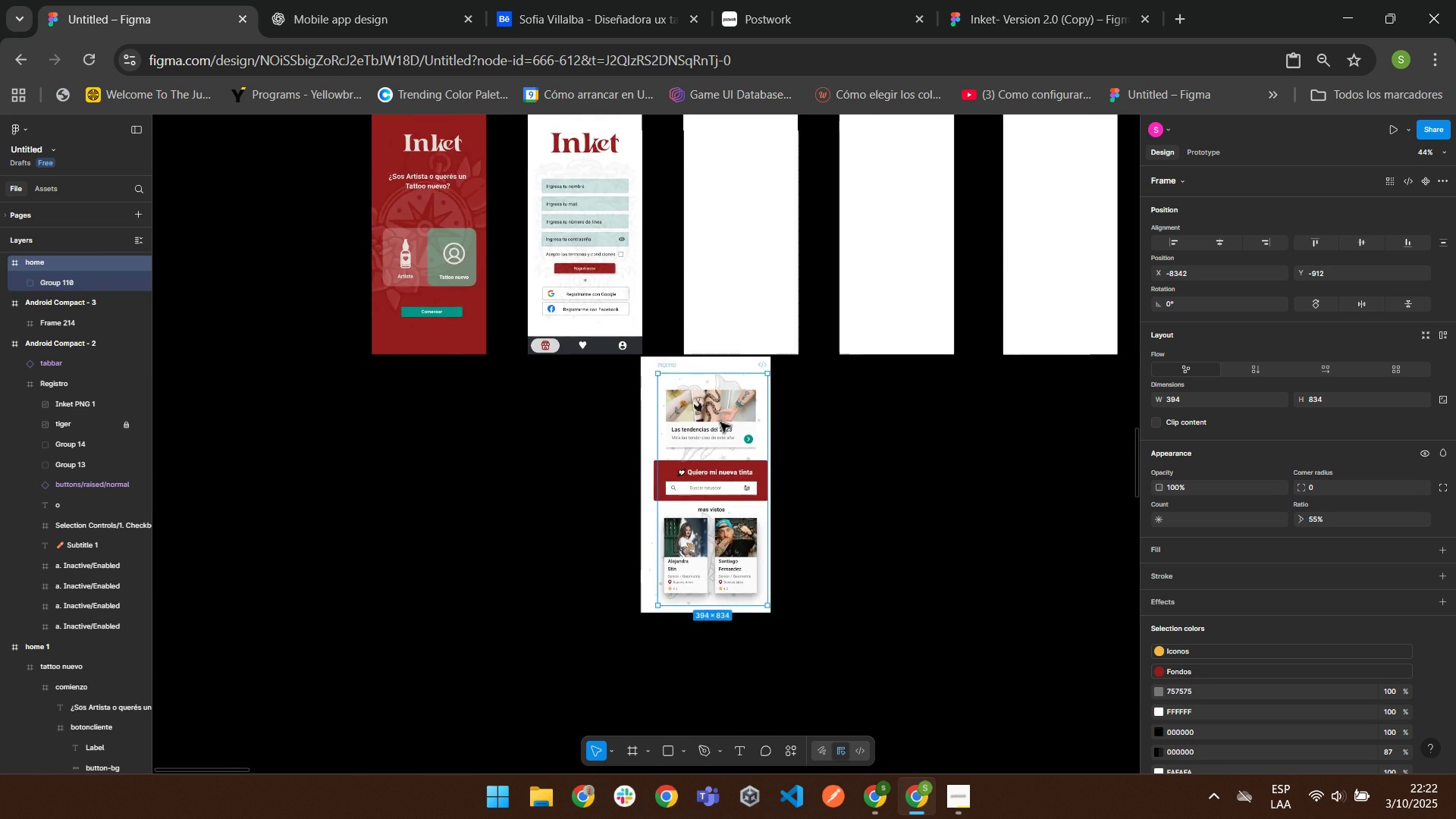 
scroll: coordinate [727, 401], scroll_direction: up, amount: 2.0
 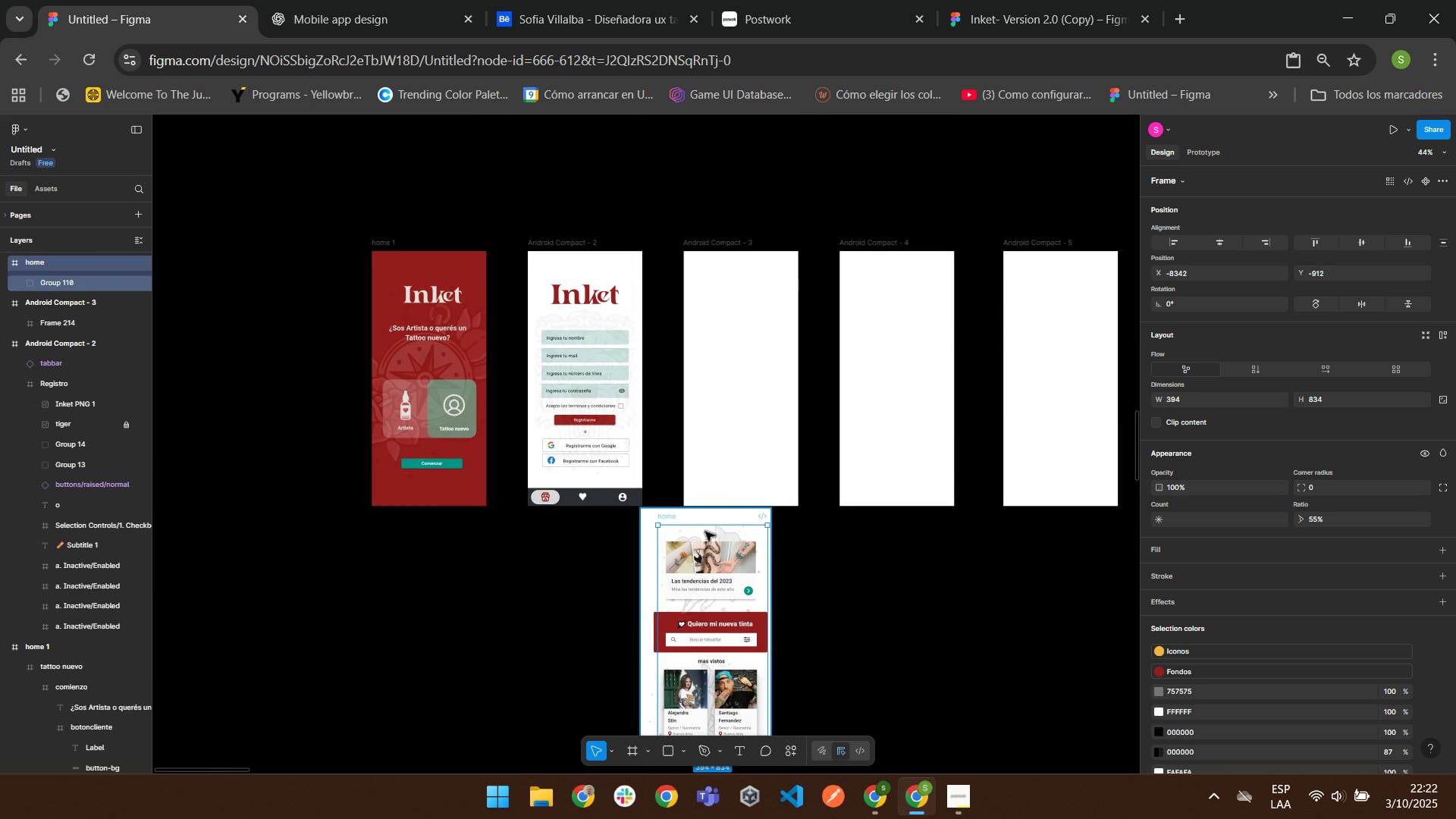 
left_click([705, 528])
 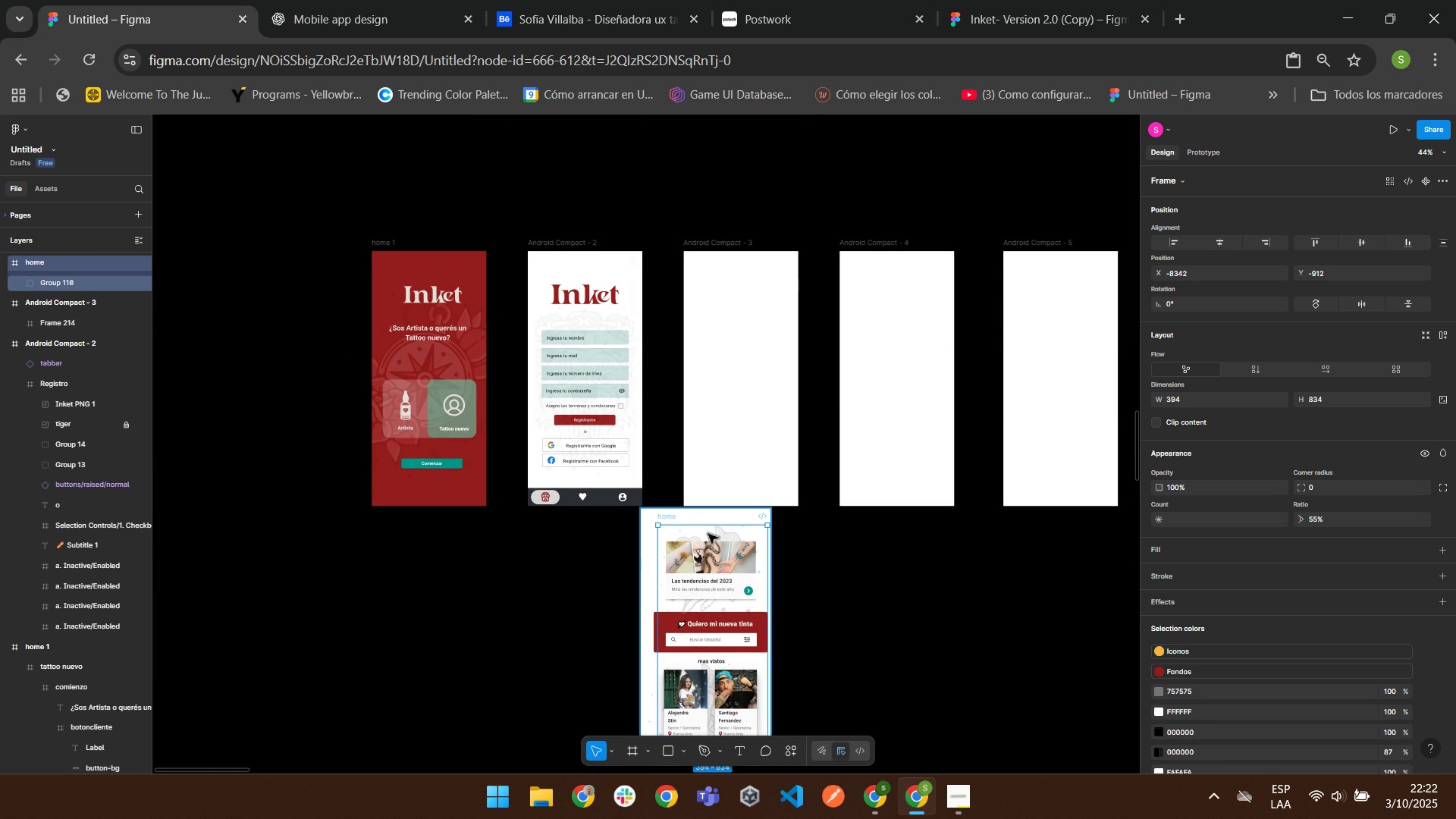 
double_click([708, 533])
 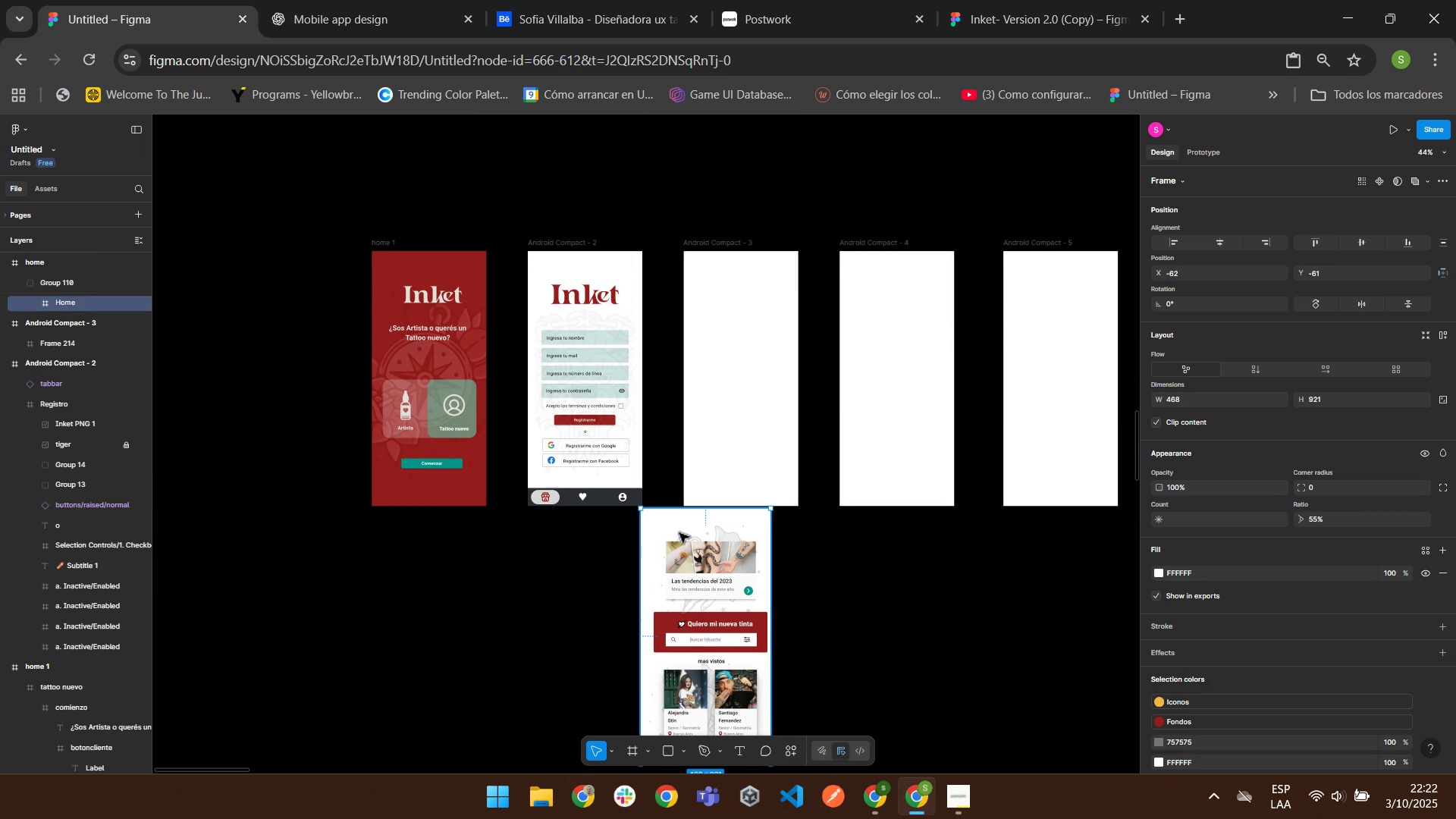 
double_click([679, 532])
 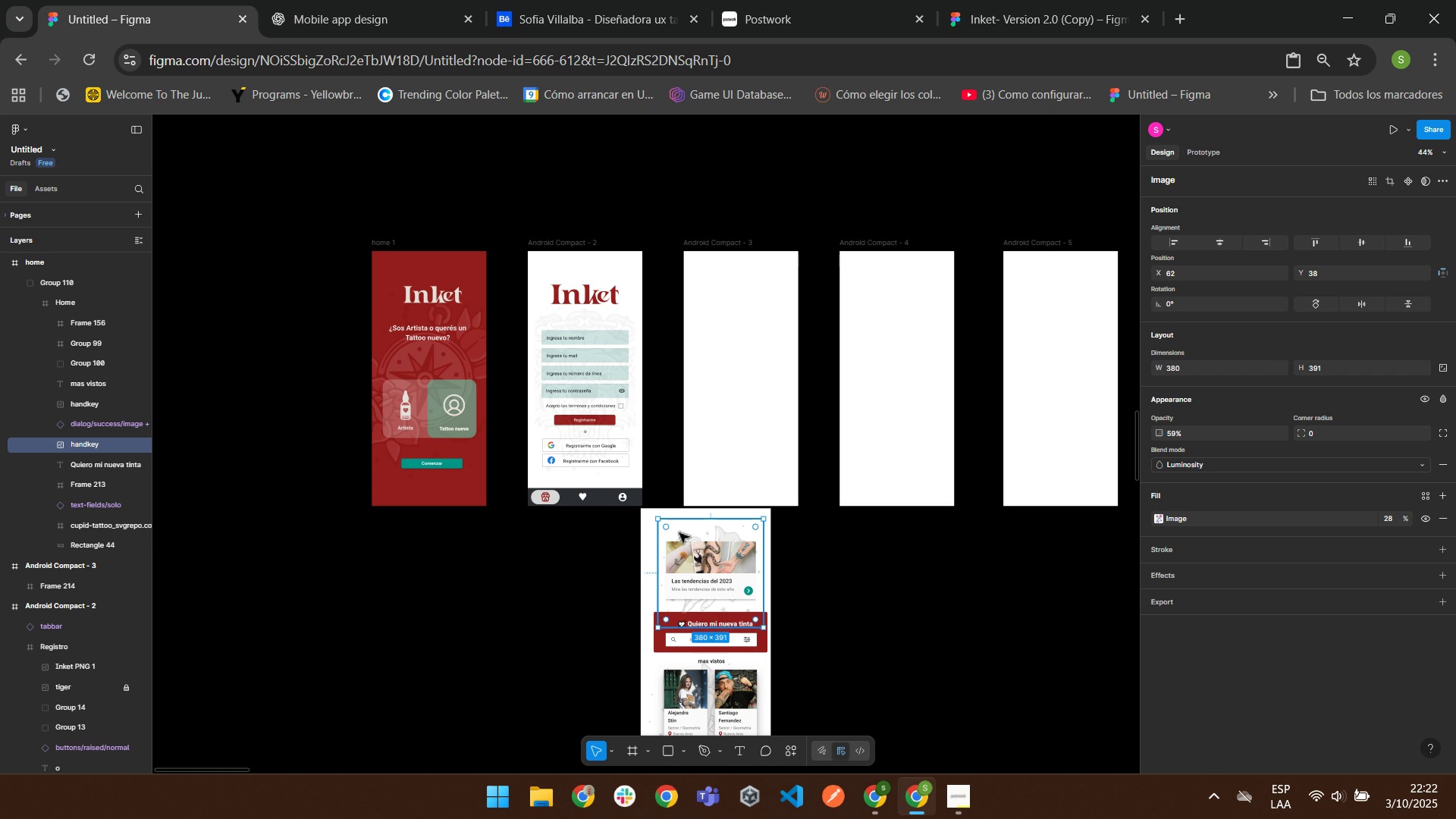 
triple_click([679, 532])